 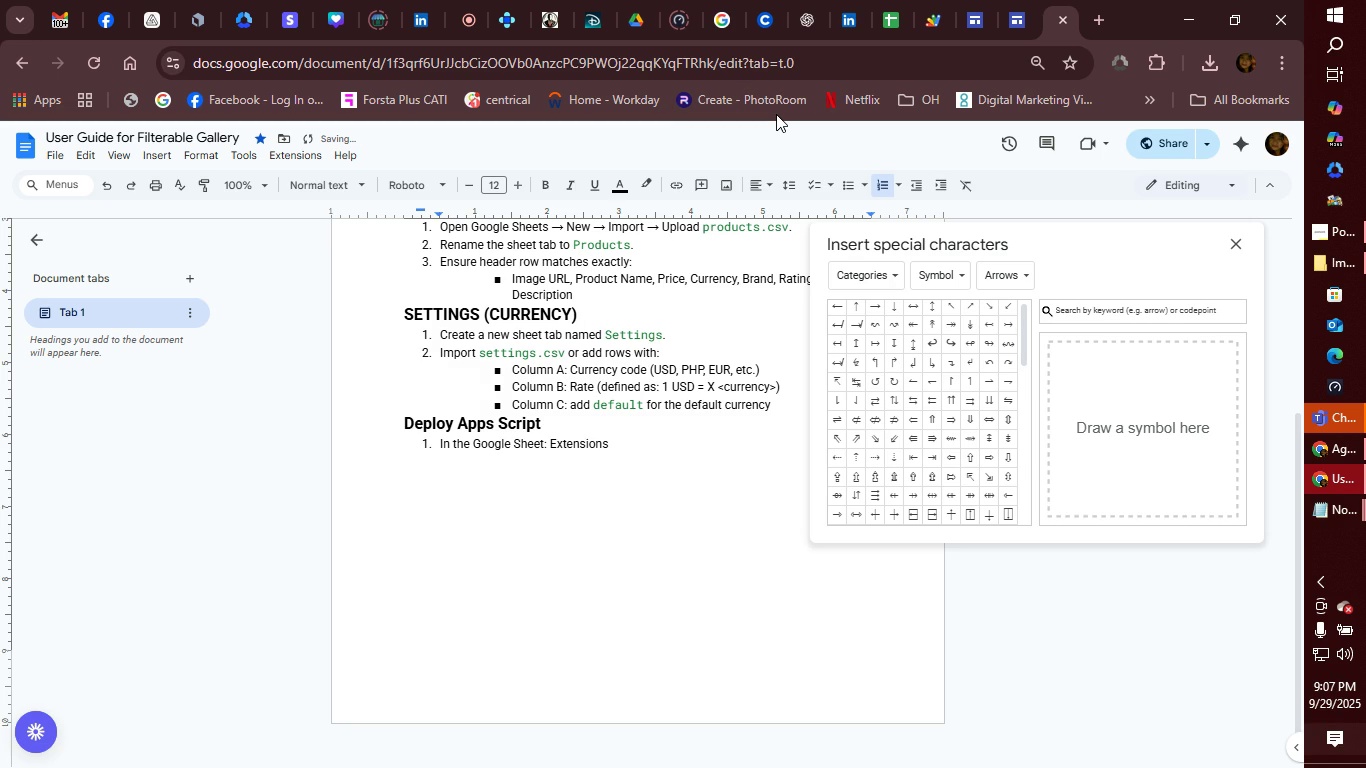 
left_click([870, 308])
 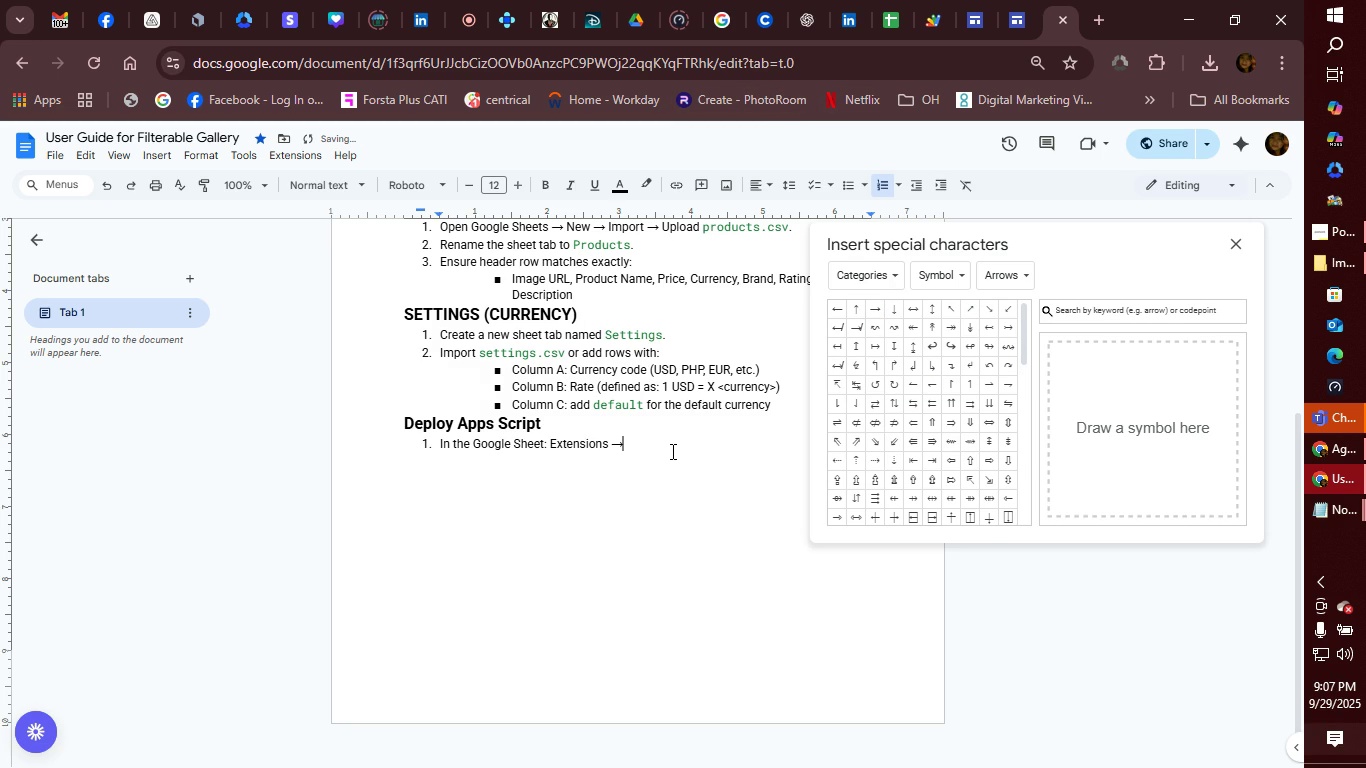 
left_click([671, 451])
 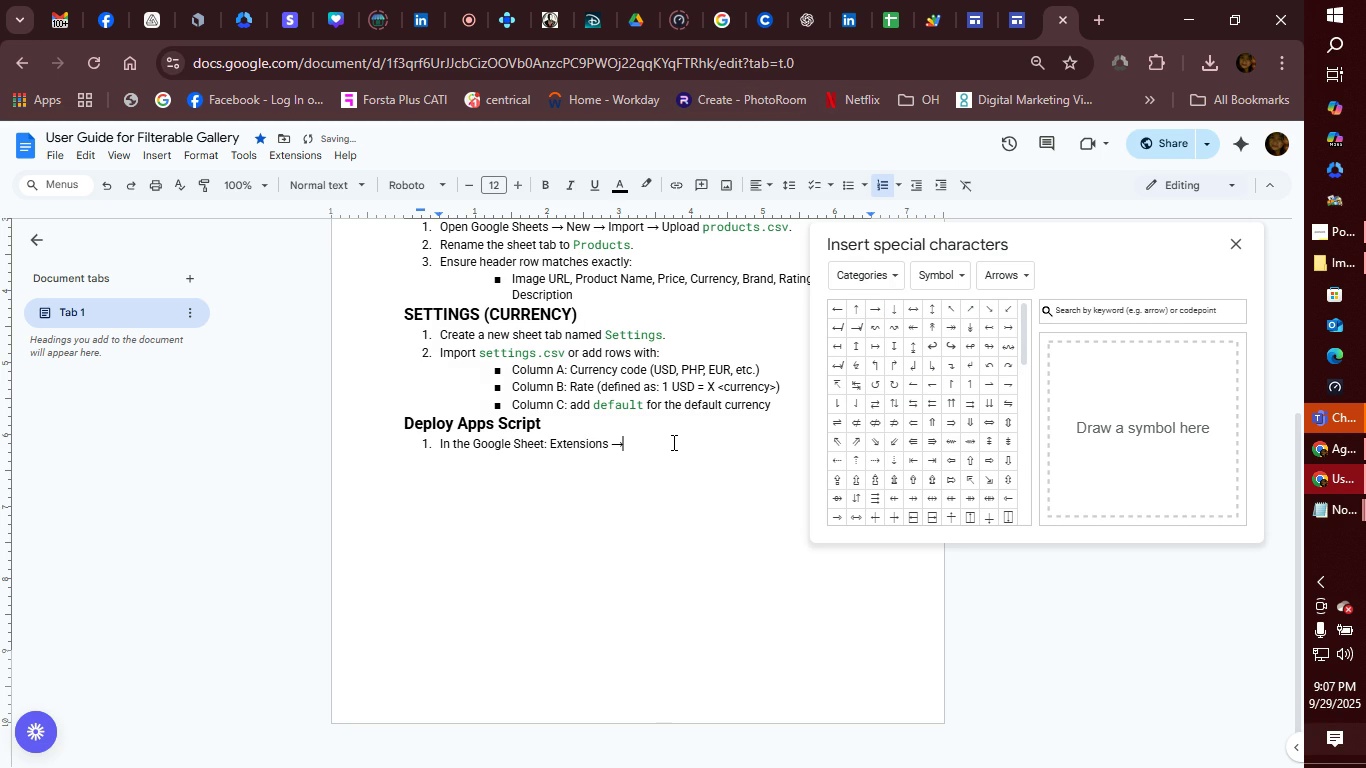 
left_click([672, 442])
 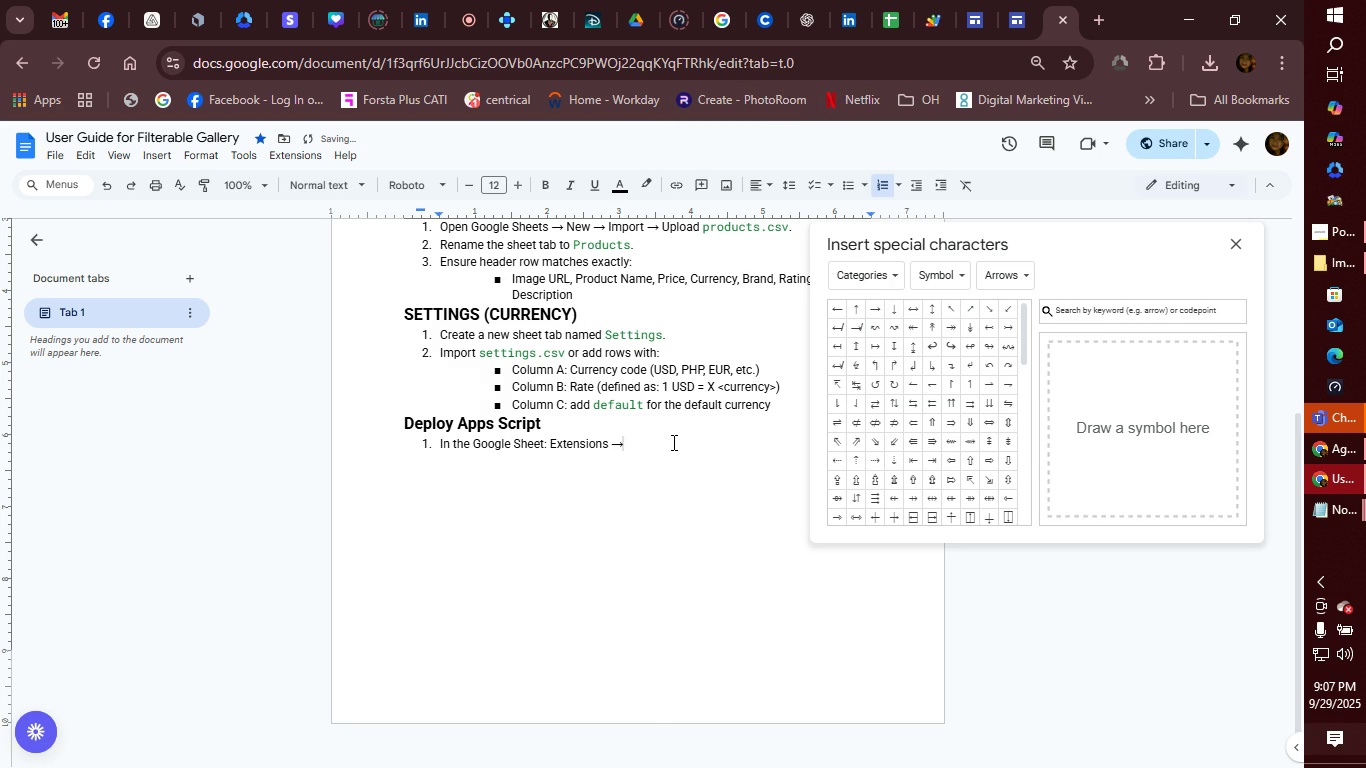 
key(Space)